 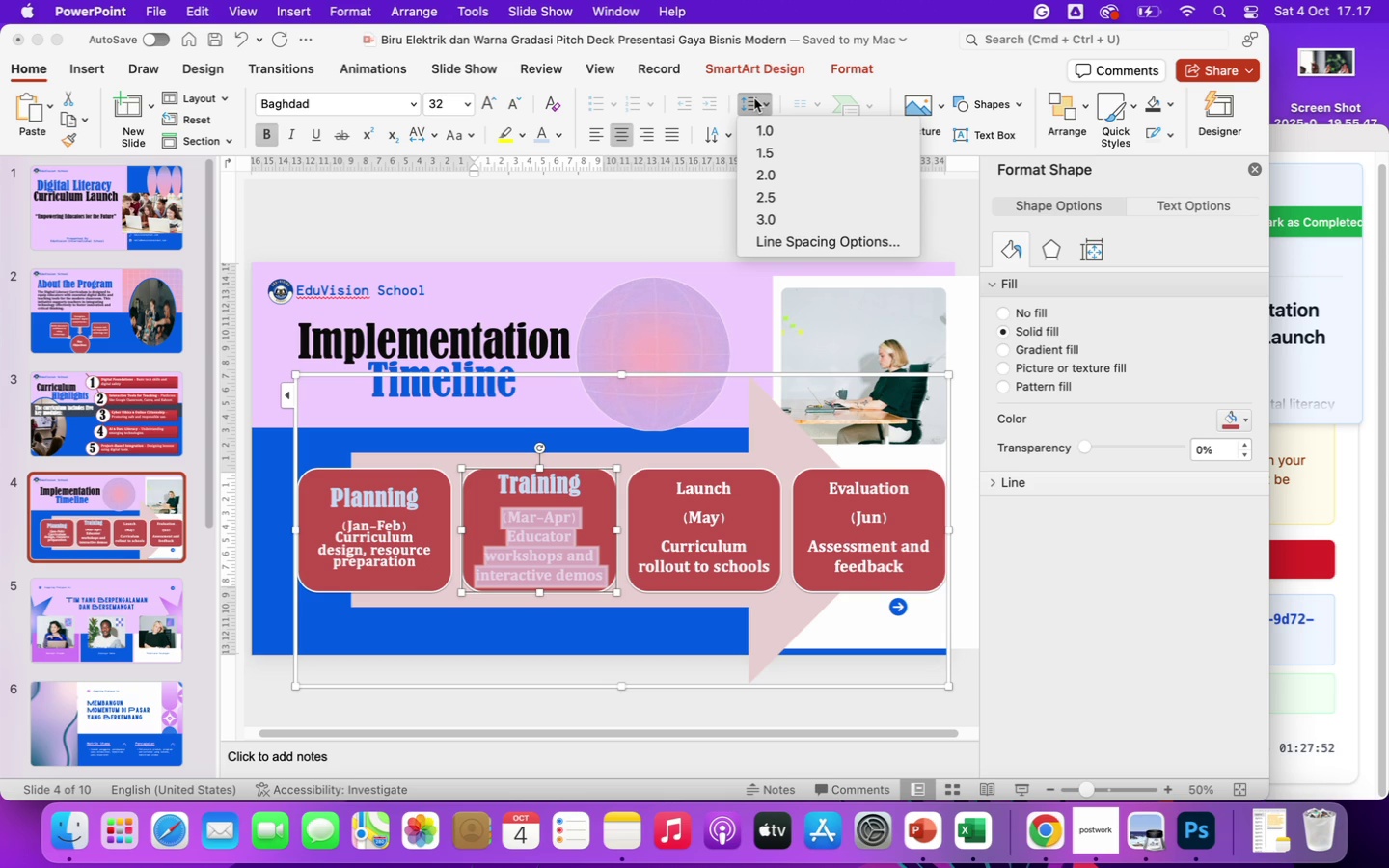 
left_click([782, 245])
 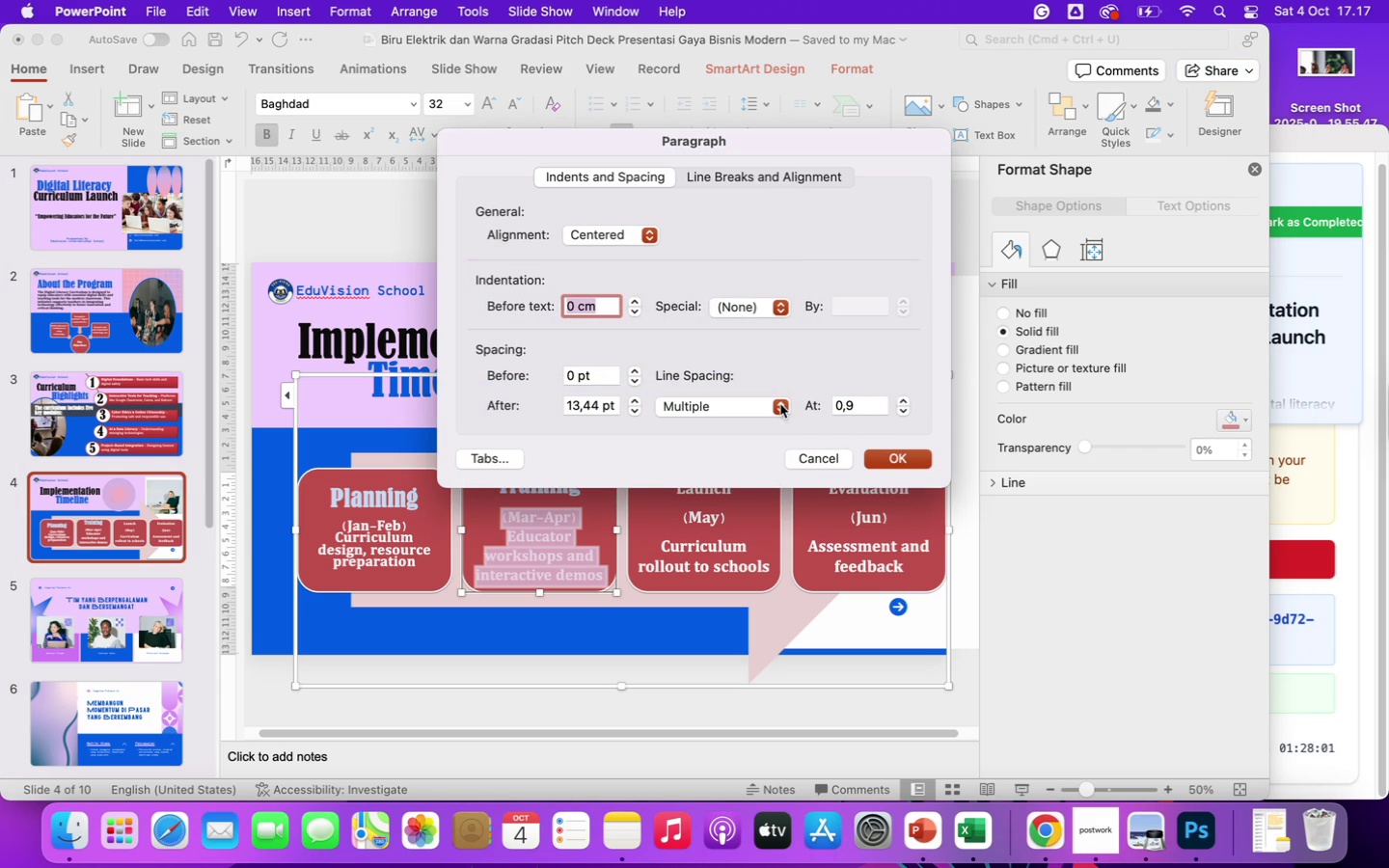 
wait(5.16)
 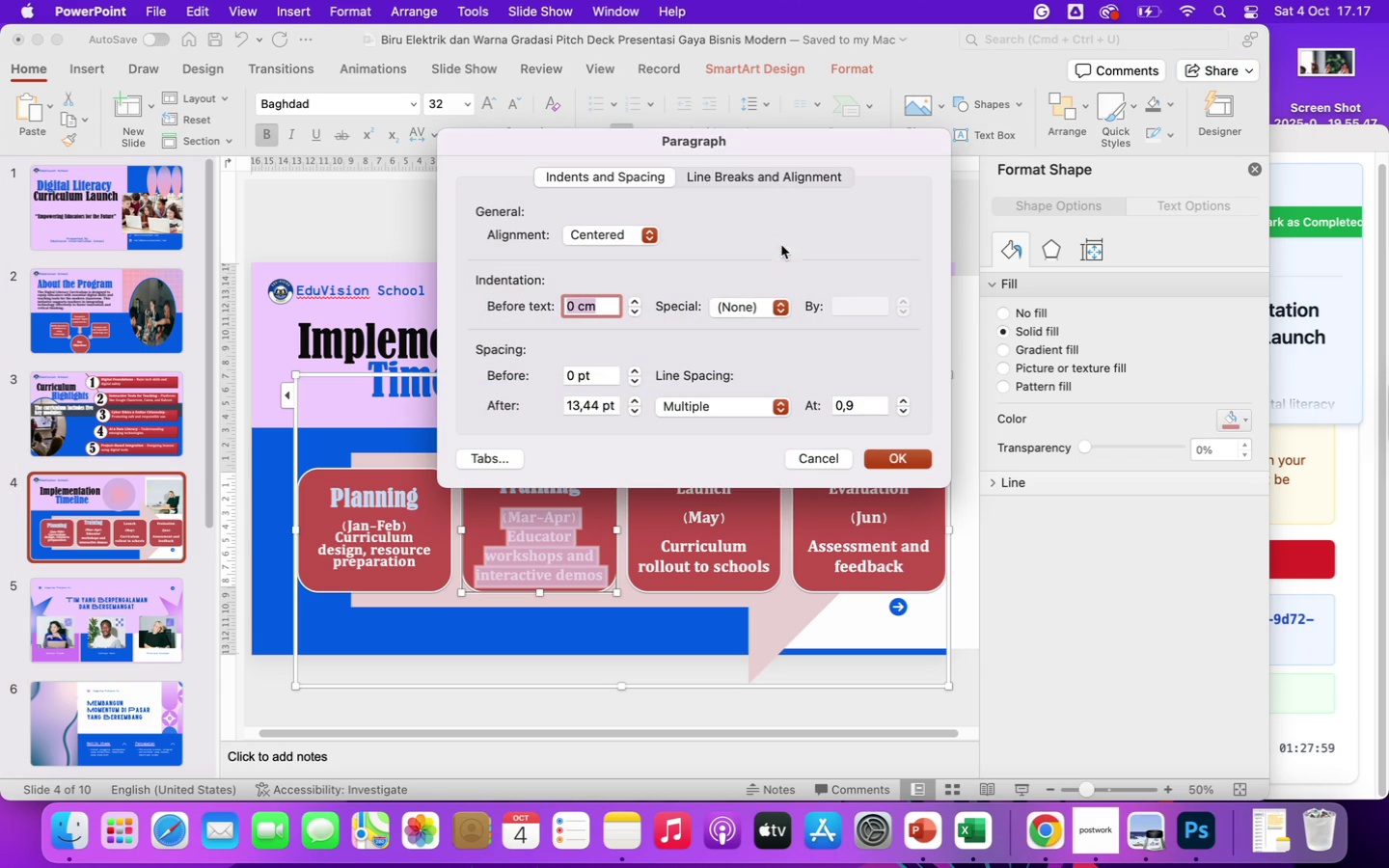 
left_click([780, 411])
 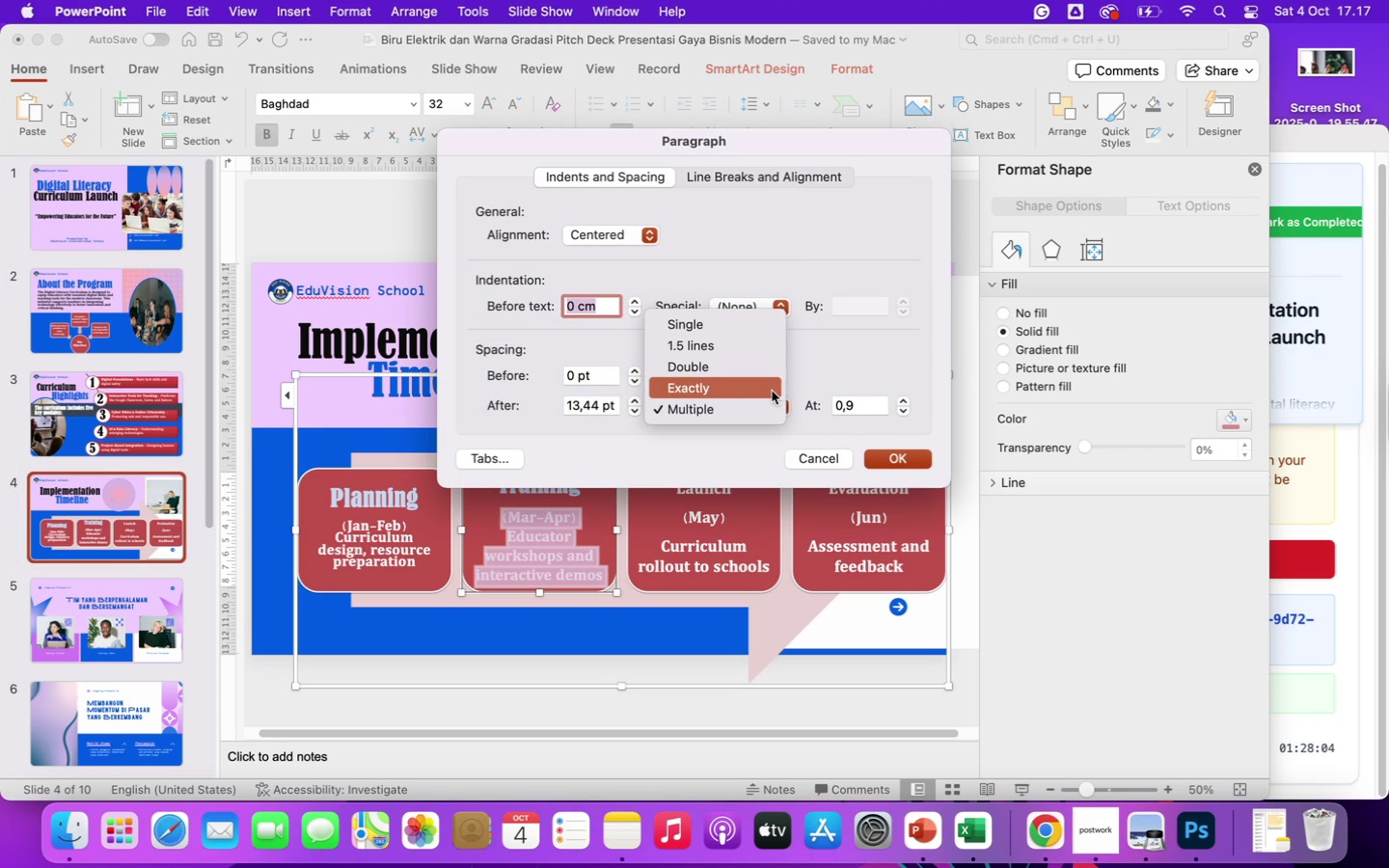 
left_click([772, 391])
 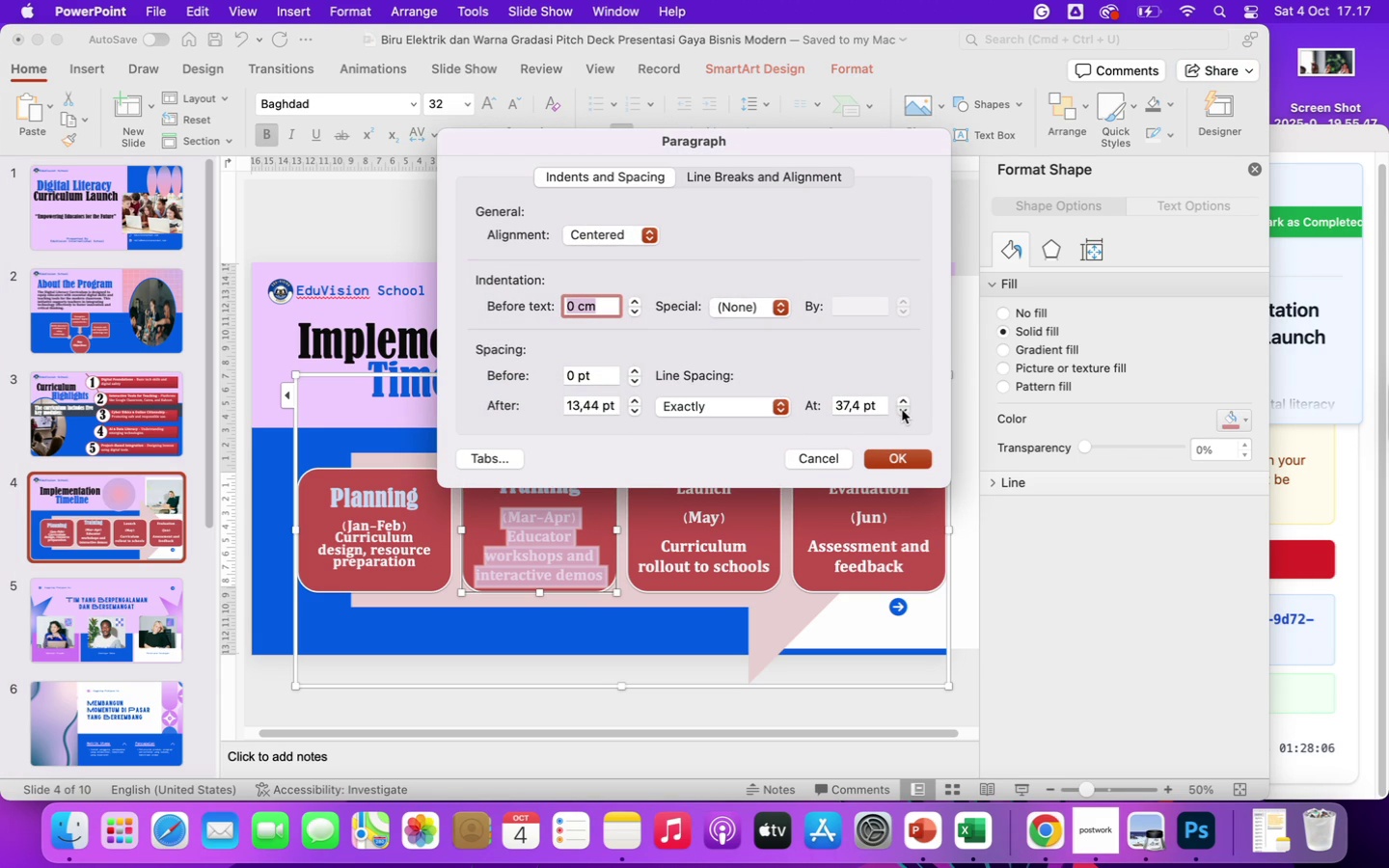 
double_click([902, 410])
 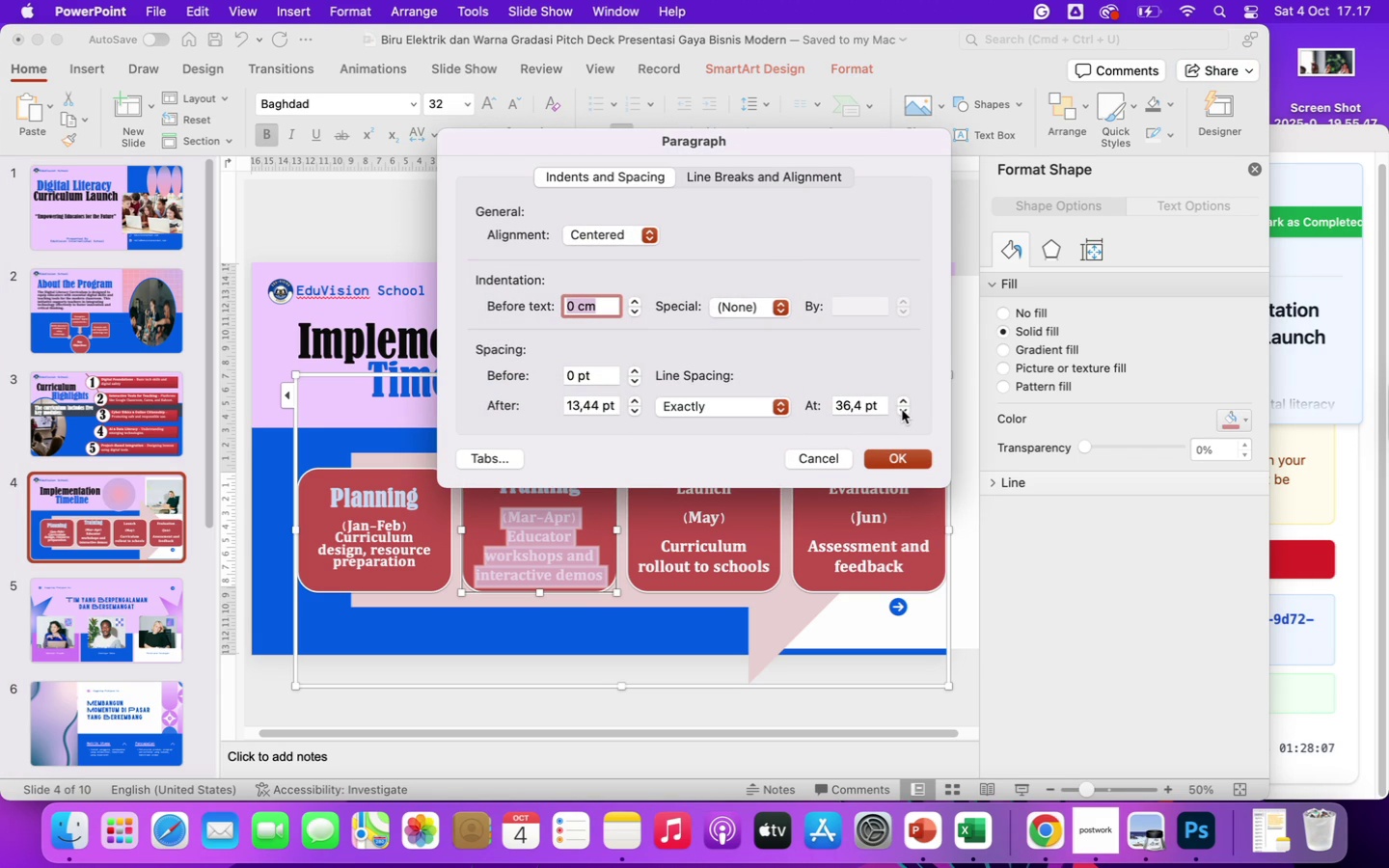 
triple_click([902, 410])
 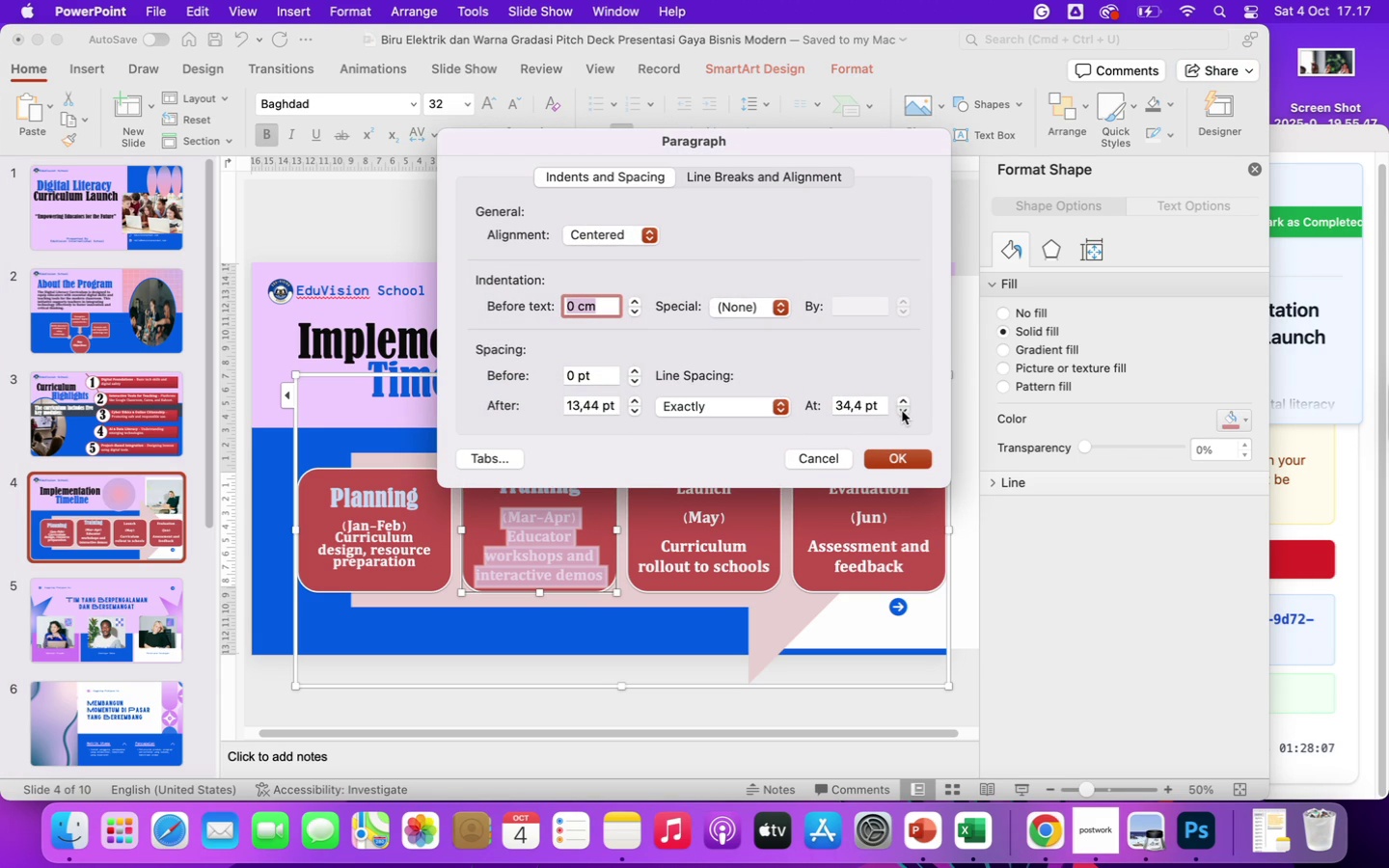 
triple_click([902, 411])